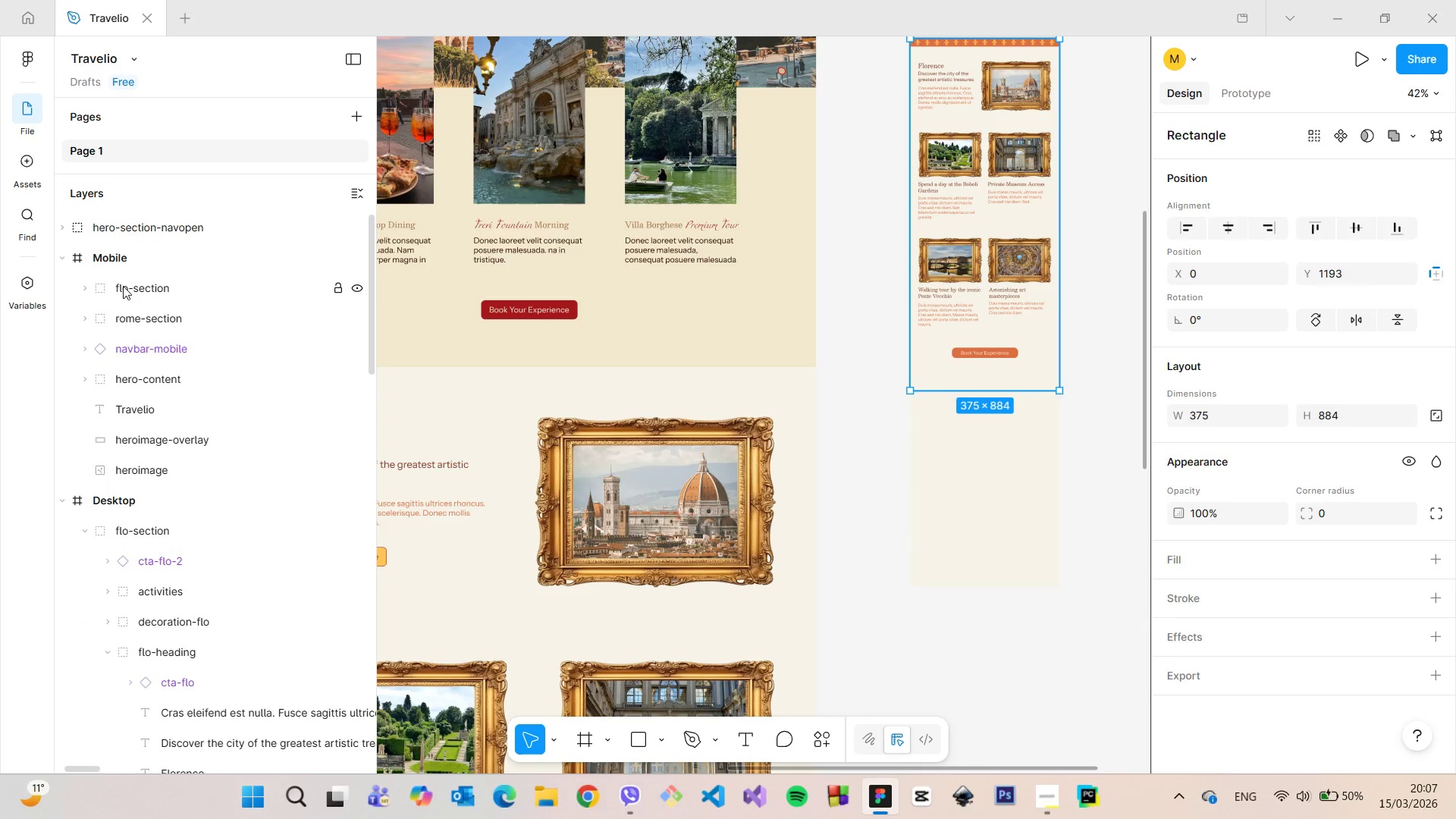 
left_click([130, 284])
 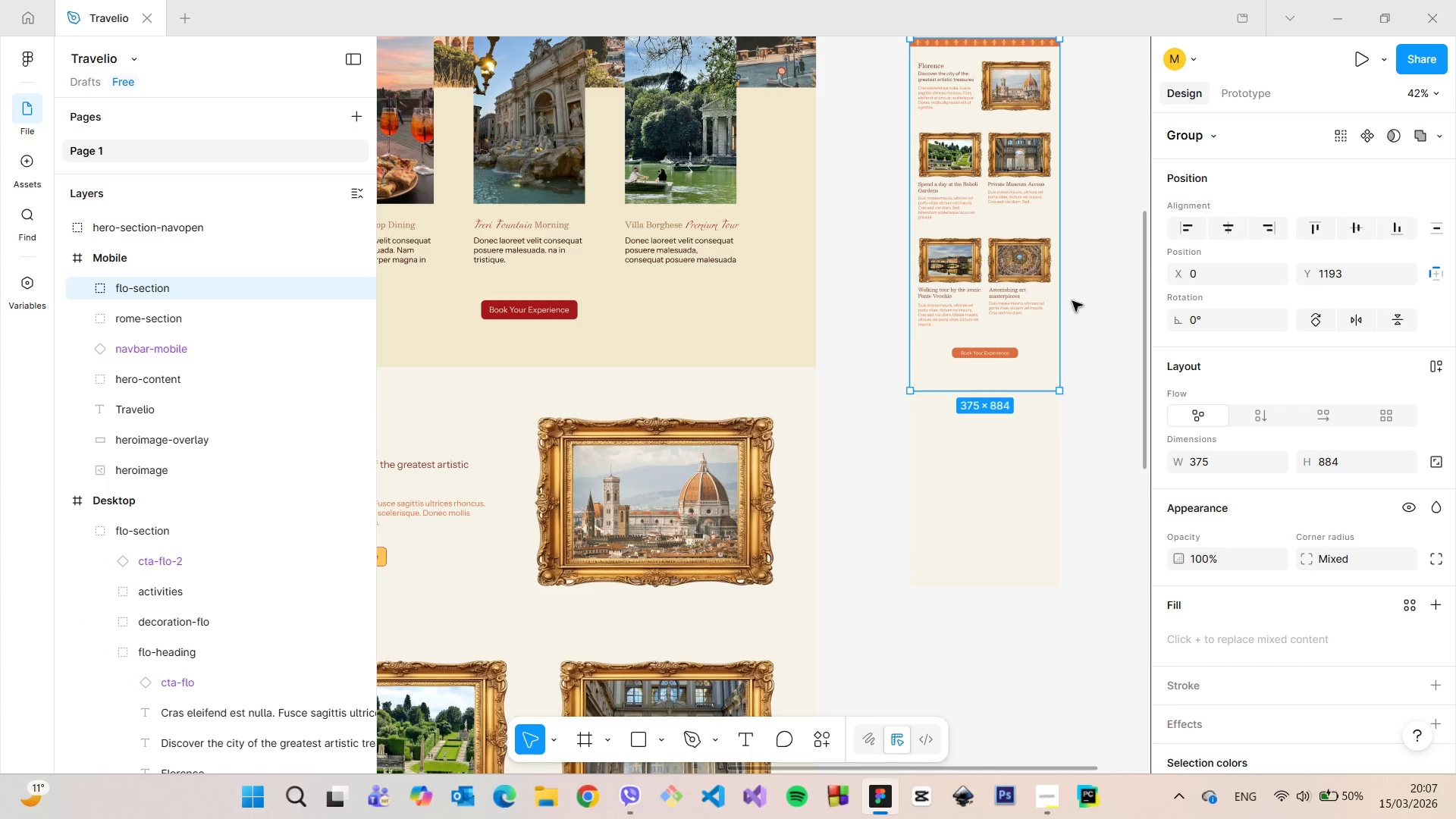 
left_click([1082, 306])
 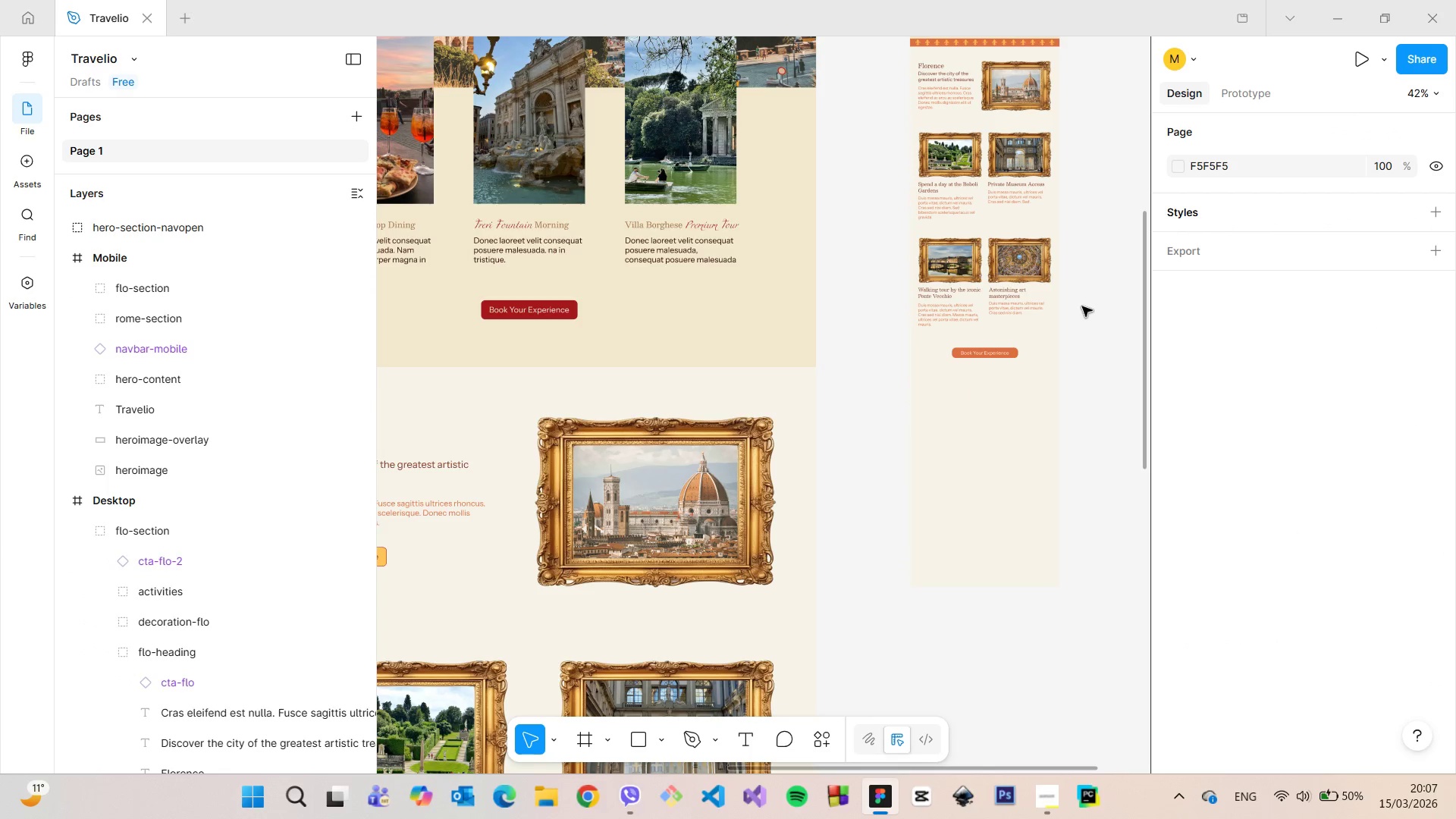 
scroll: coordinate [1082, 306], scroll_direction: down, amount: 6.0
 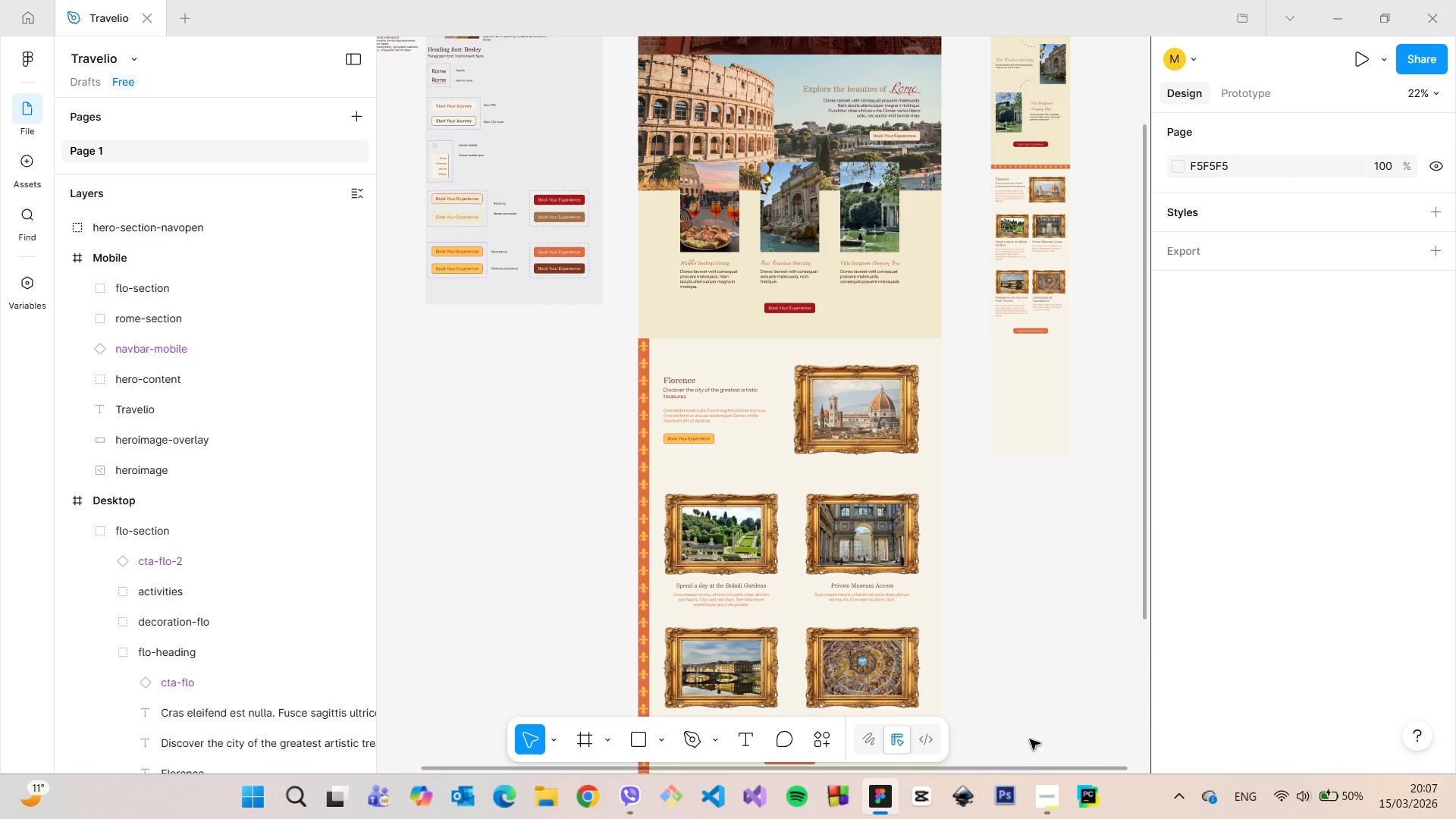 
left_click([1053, 805])